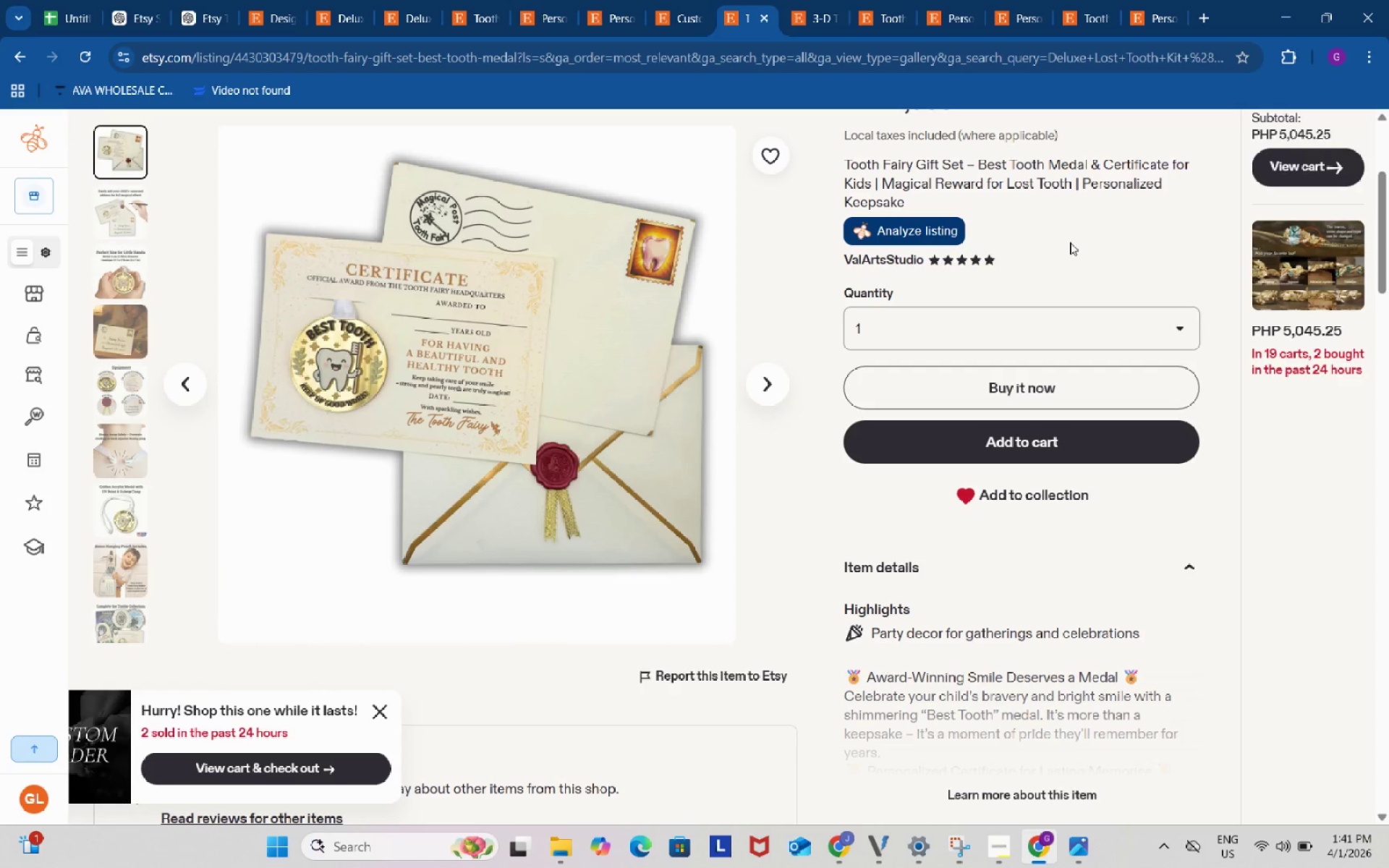 
double_click([1070, 242])
 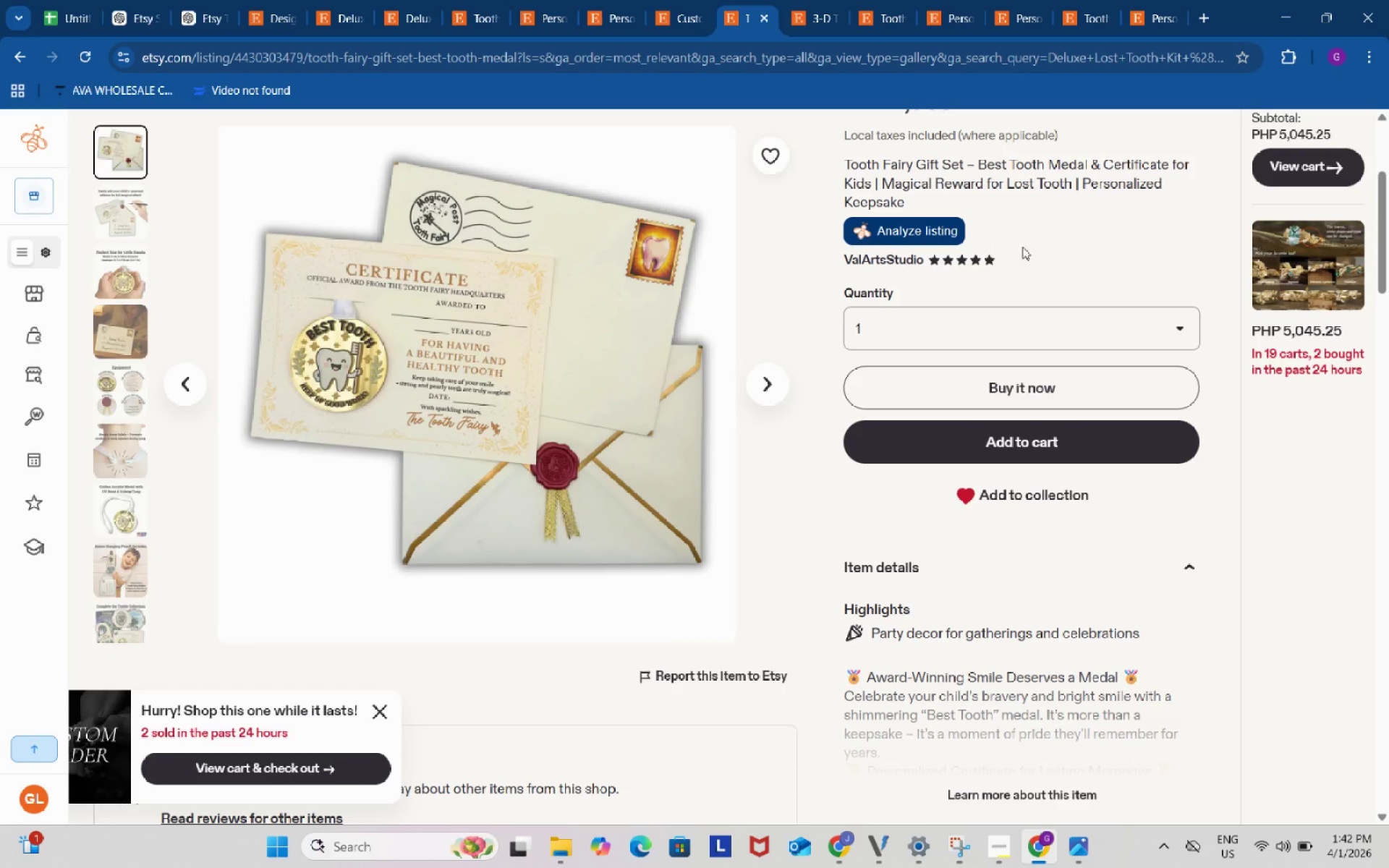 
wait(34.62)
 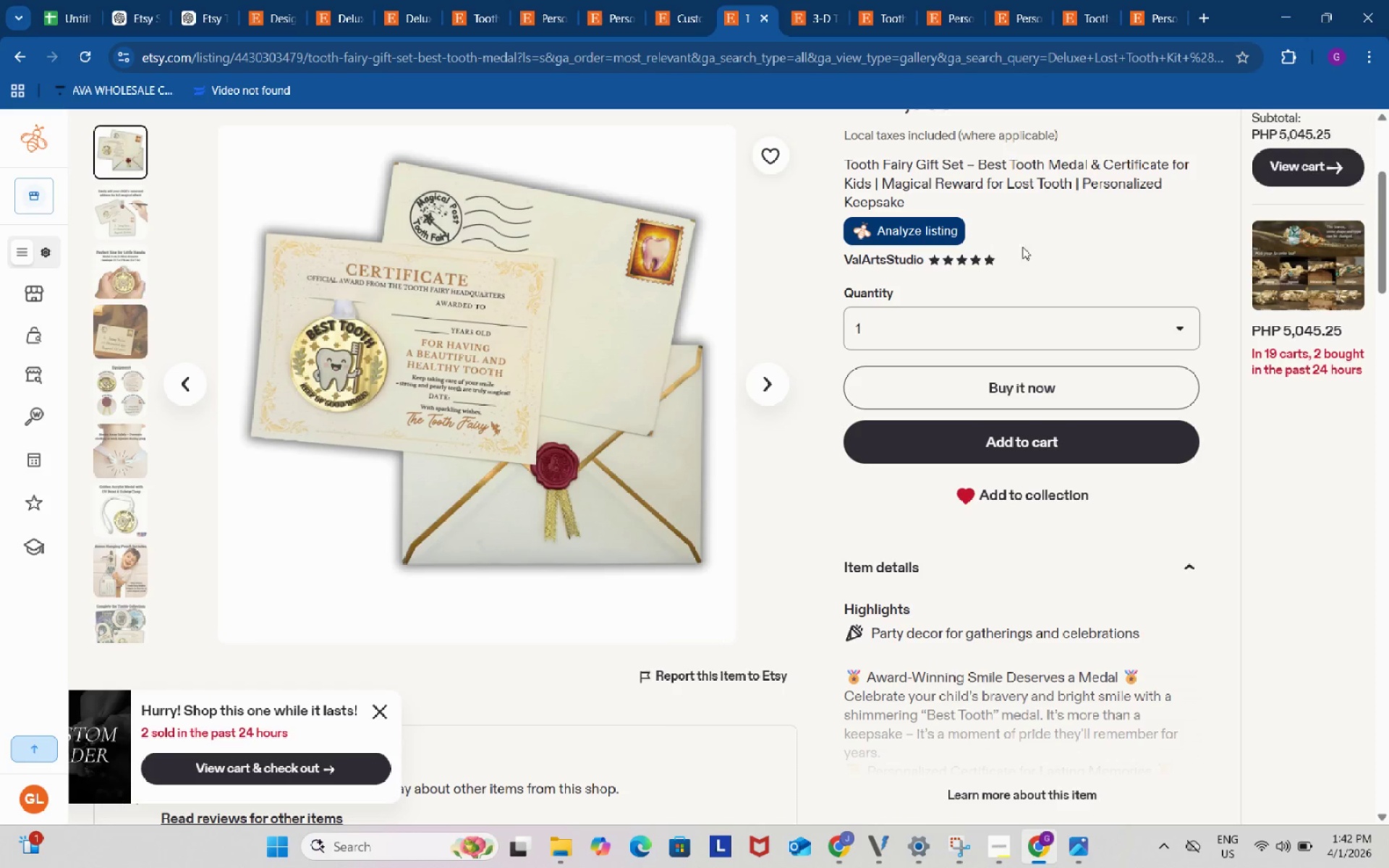 
left_click([1055, 226])
 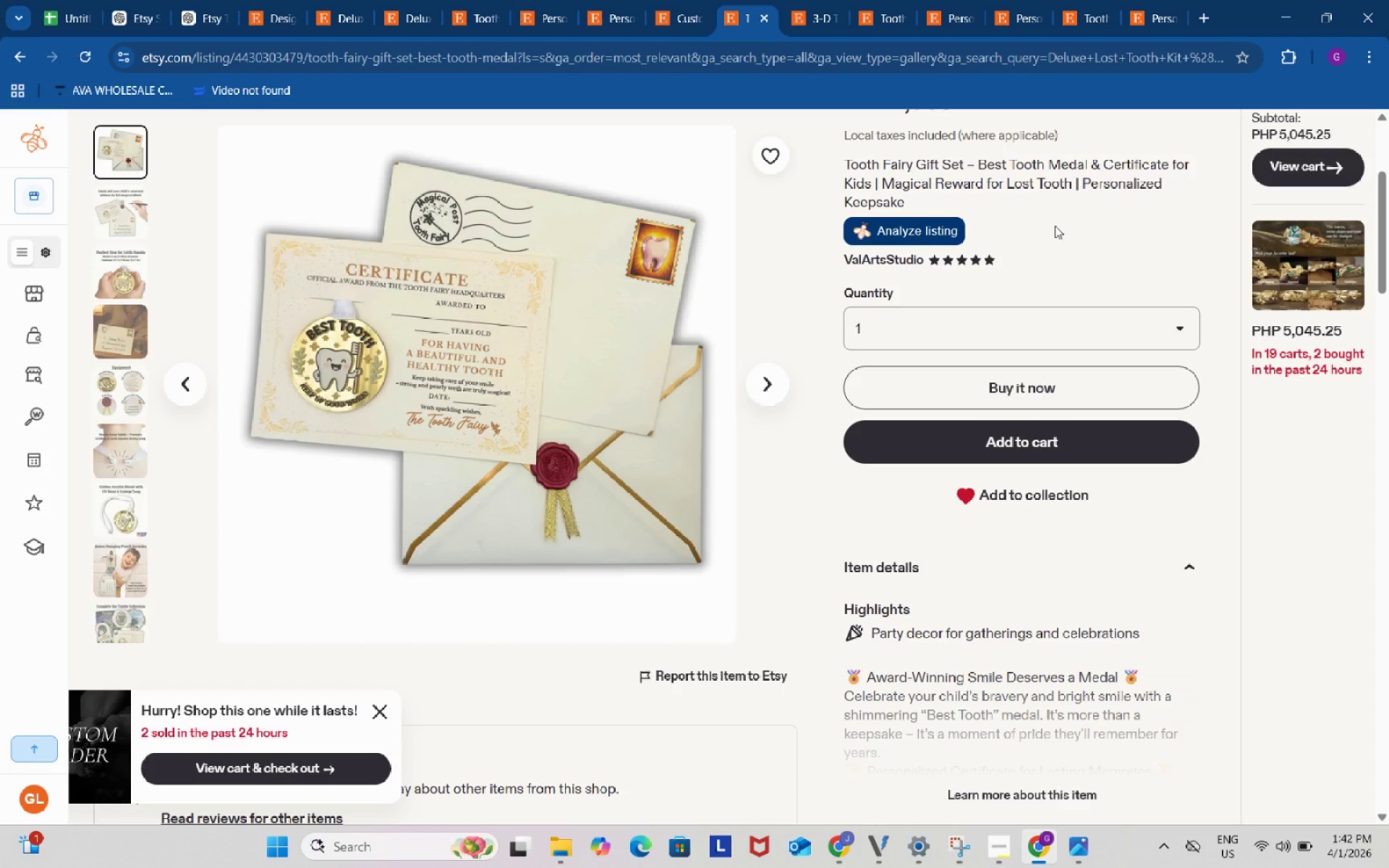 
left_click_drag(start_coordinate=[1055, 226], to_coordinate=[1088, 232])
 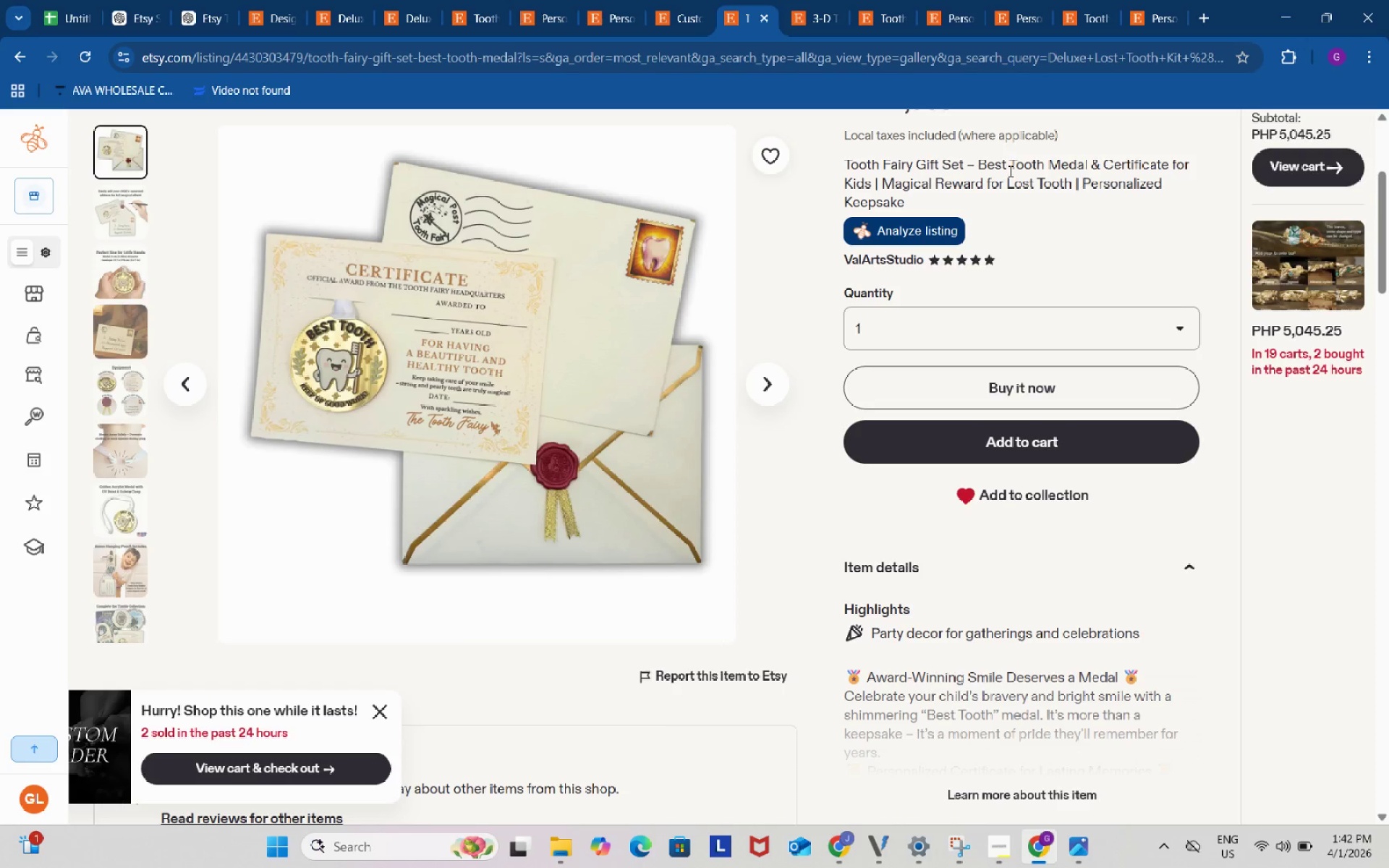 
wait(15.0)
 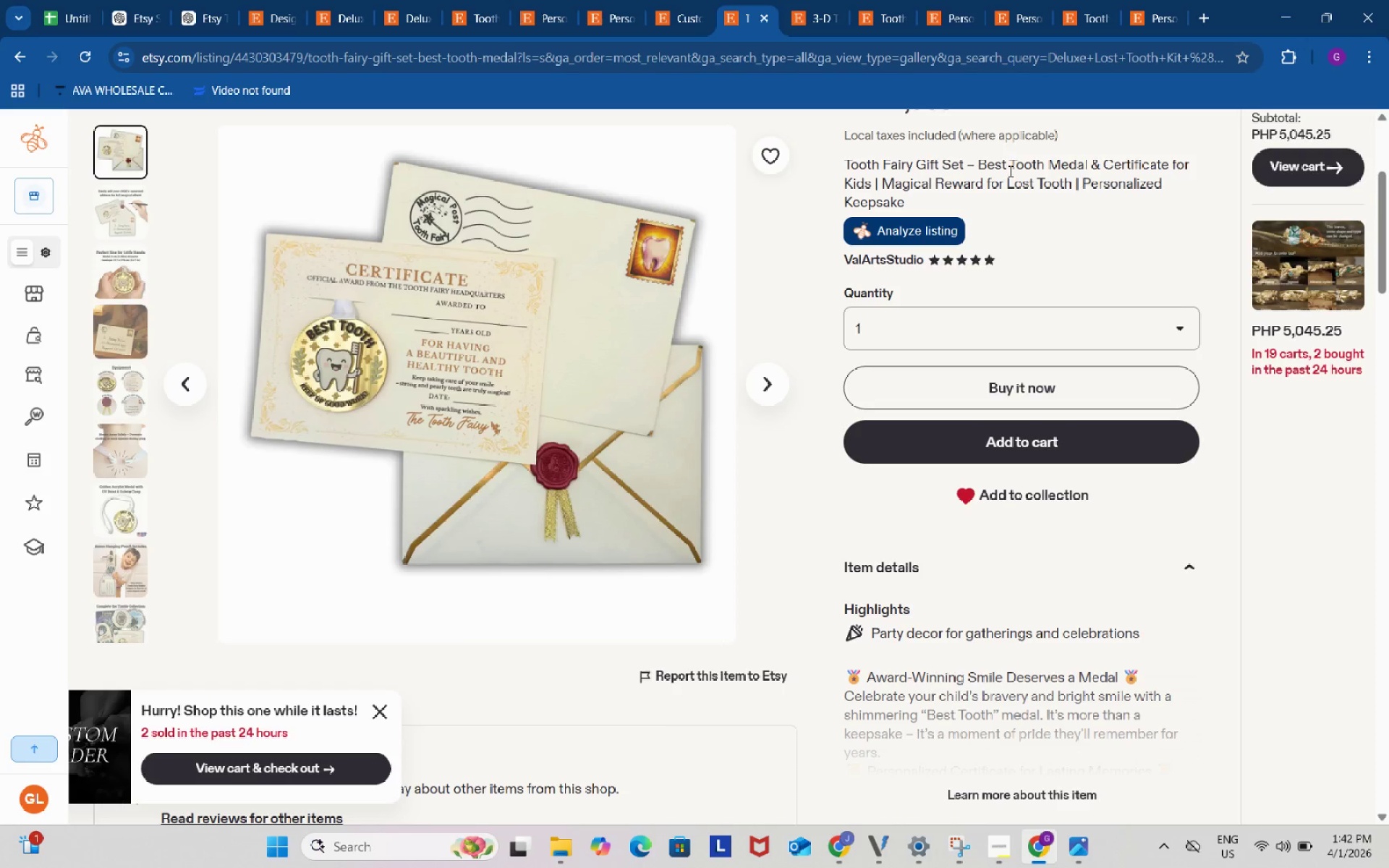 
left_click_drag(start_coordinate=[1008, 848], to_coordinate=[1016, 841])
 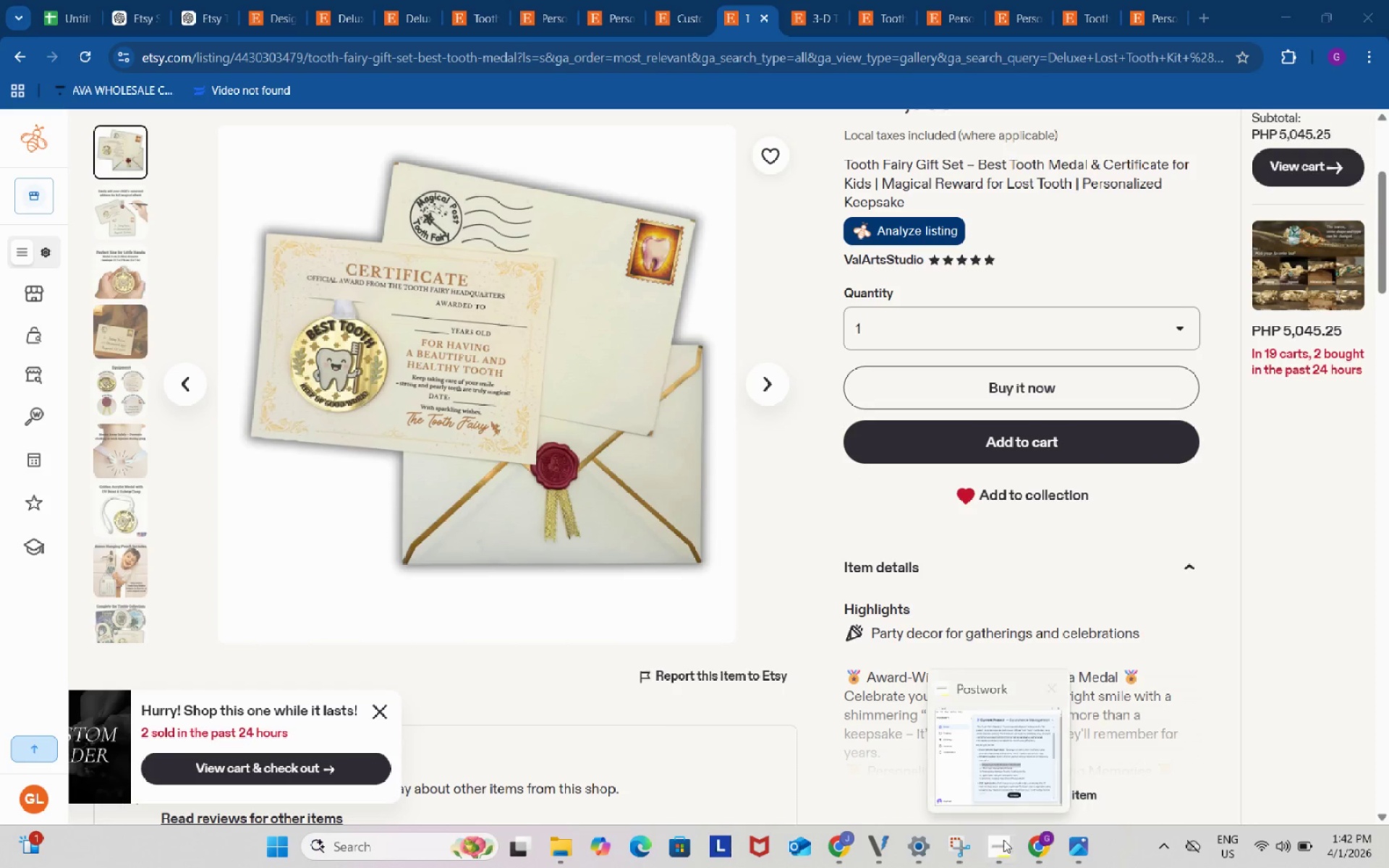 
left_click([1003, 845])